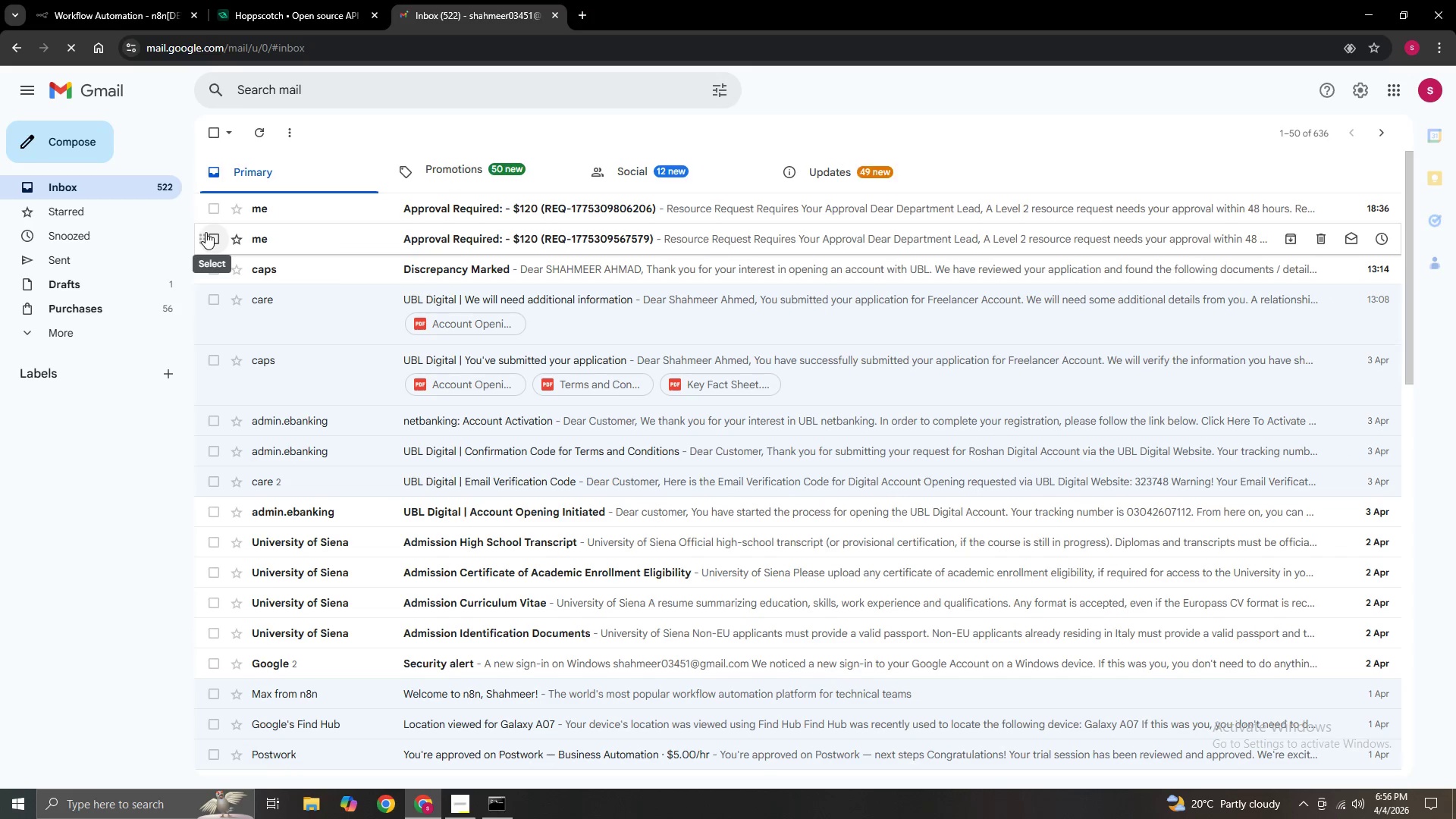 
left_click([504, 215])
 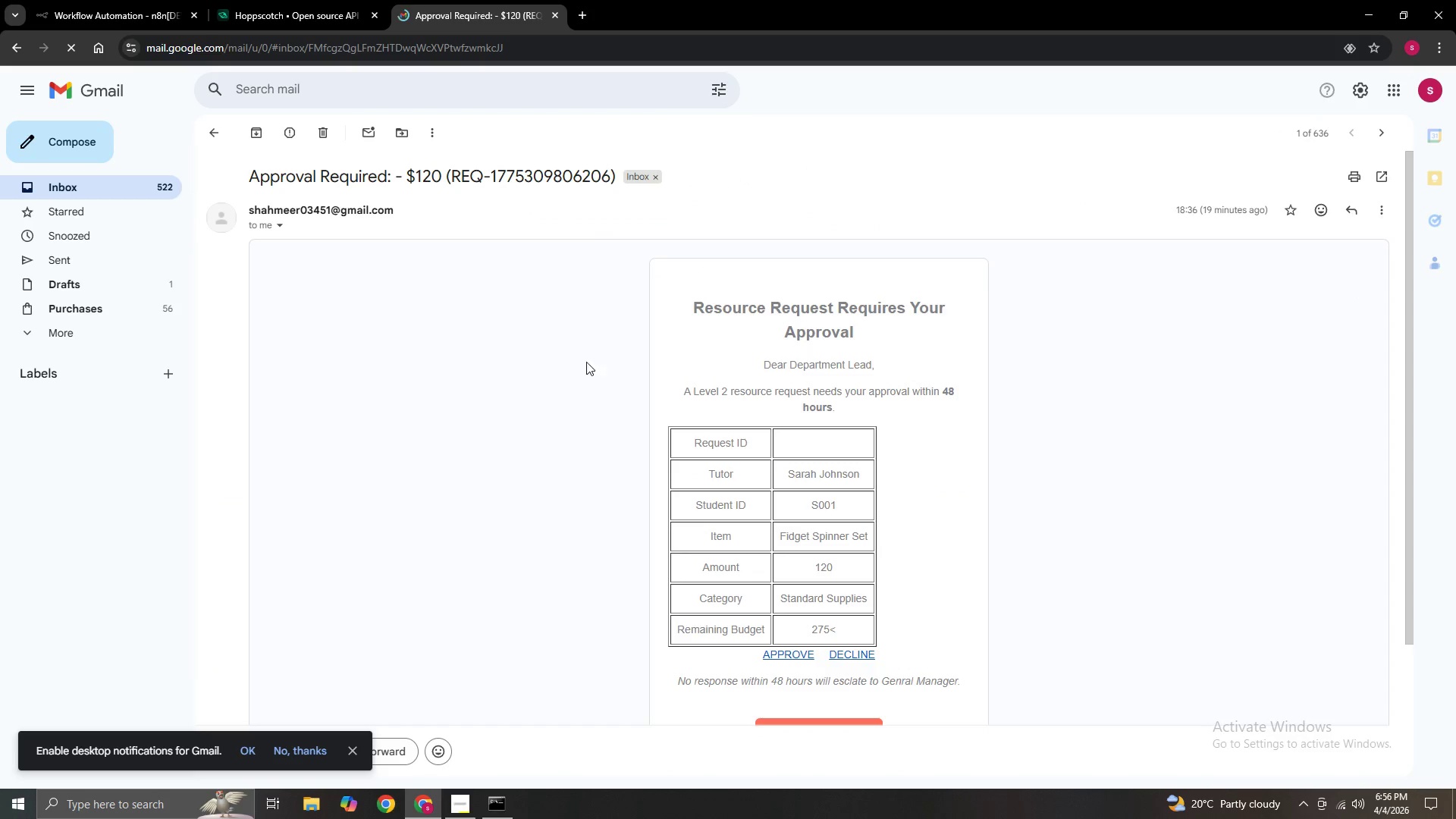 
scroll: coordinate [803, 515], scroll_direction: down, amount: 3.0
 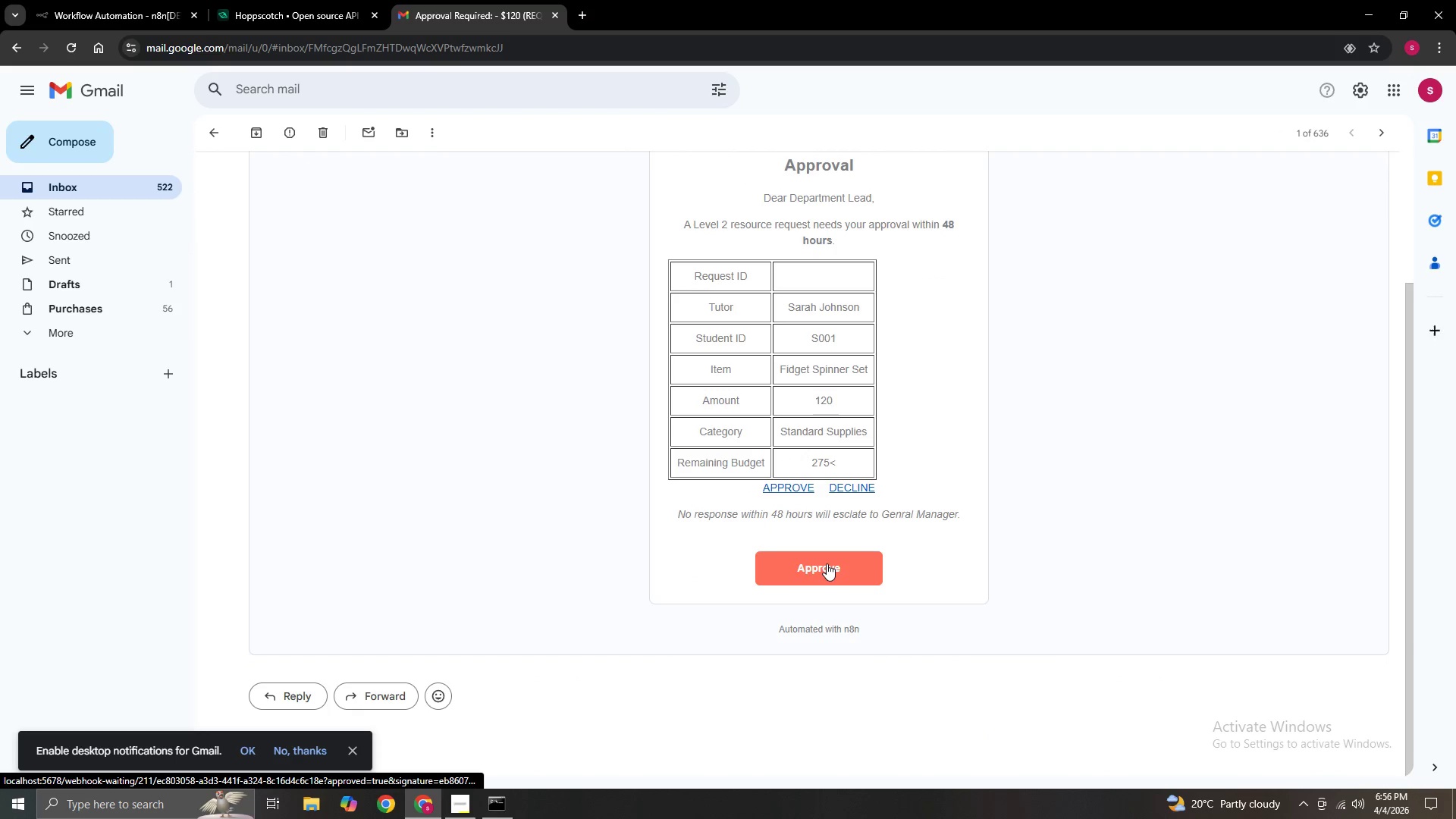 
left_click([827, 563])
 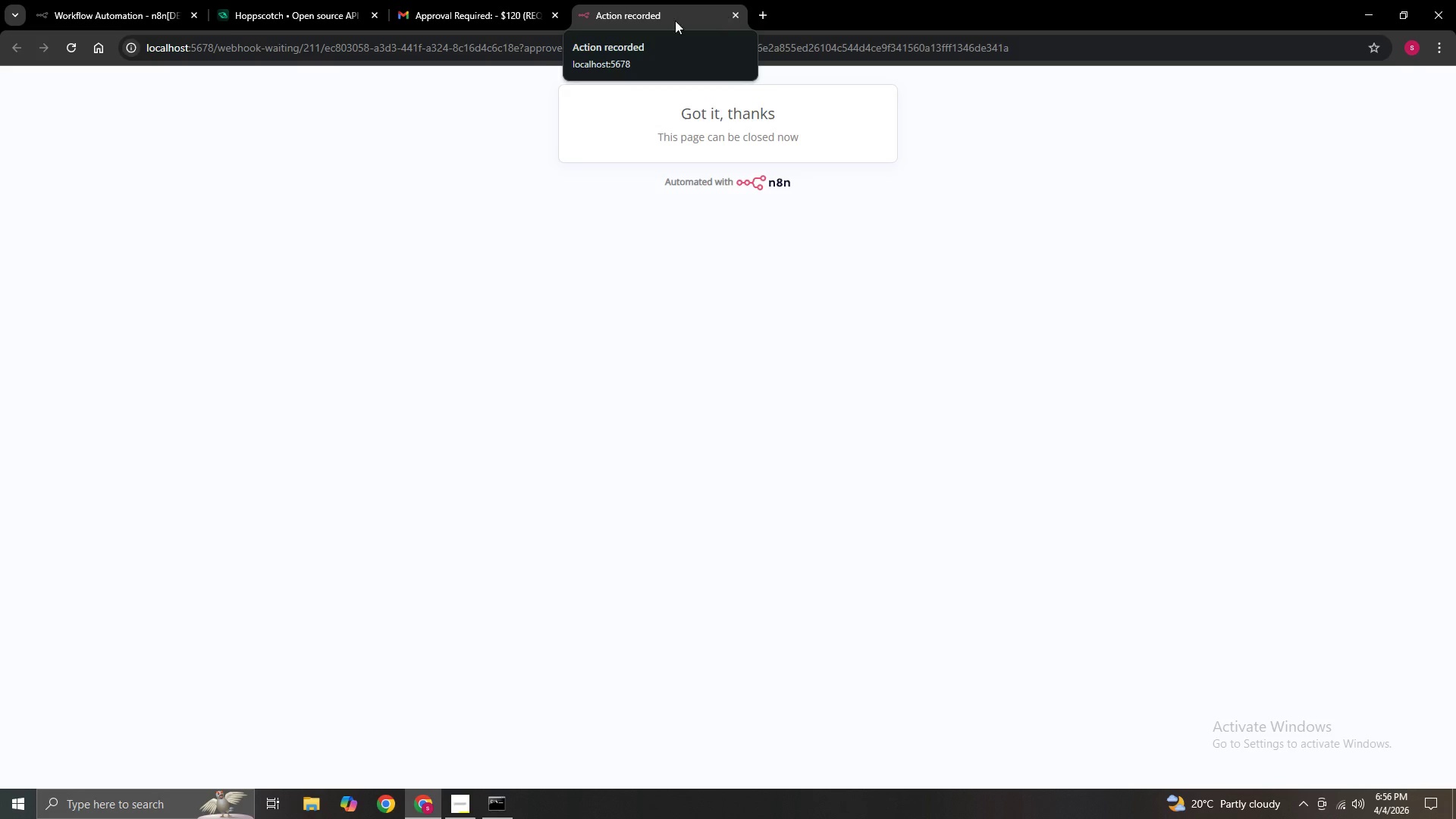 
left_click([87, 11])
 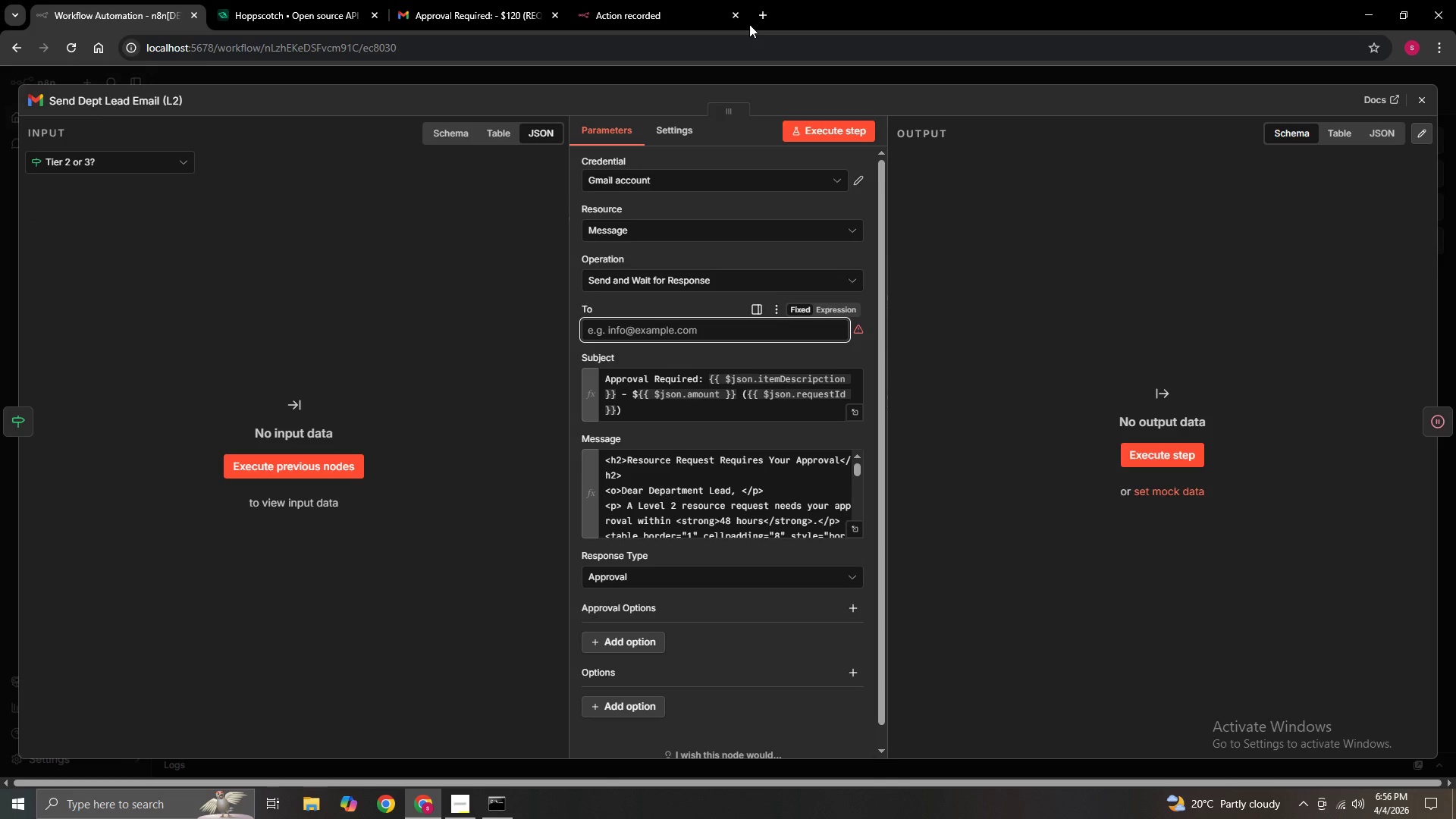 
left_click([736, 15])
 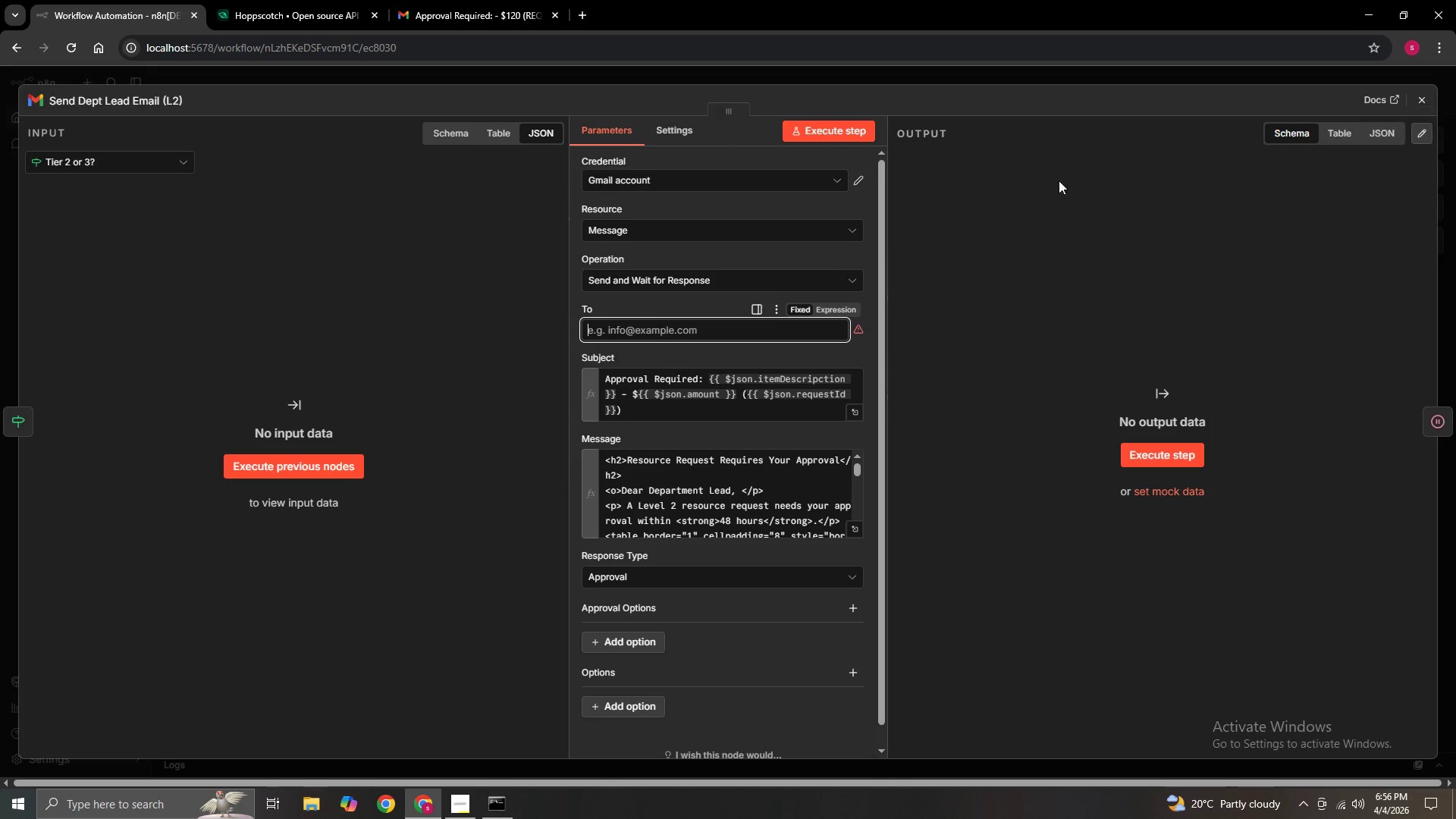 
left_click([641, 319])
 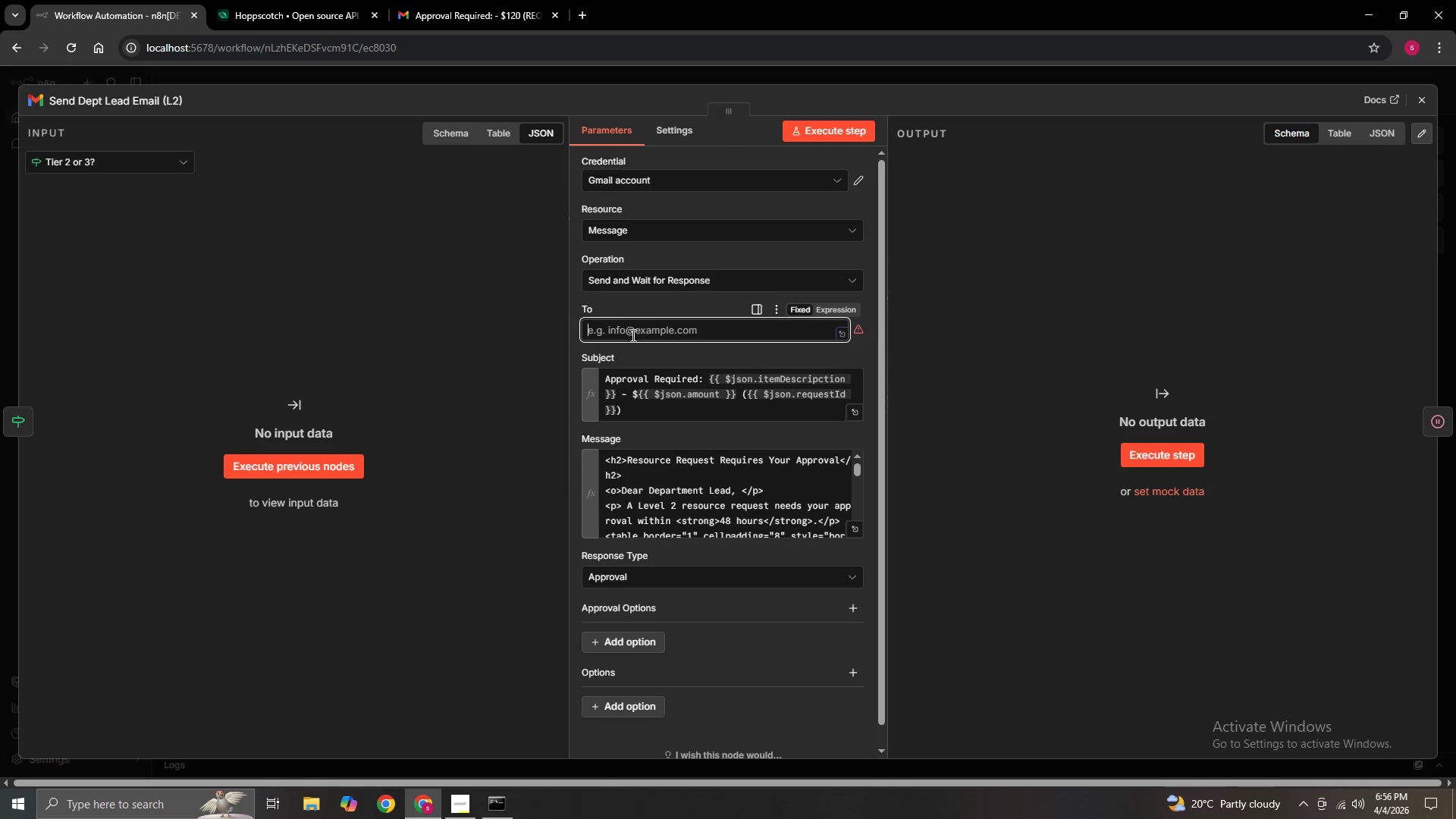 
left_click([632, 331])
 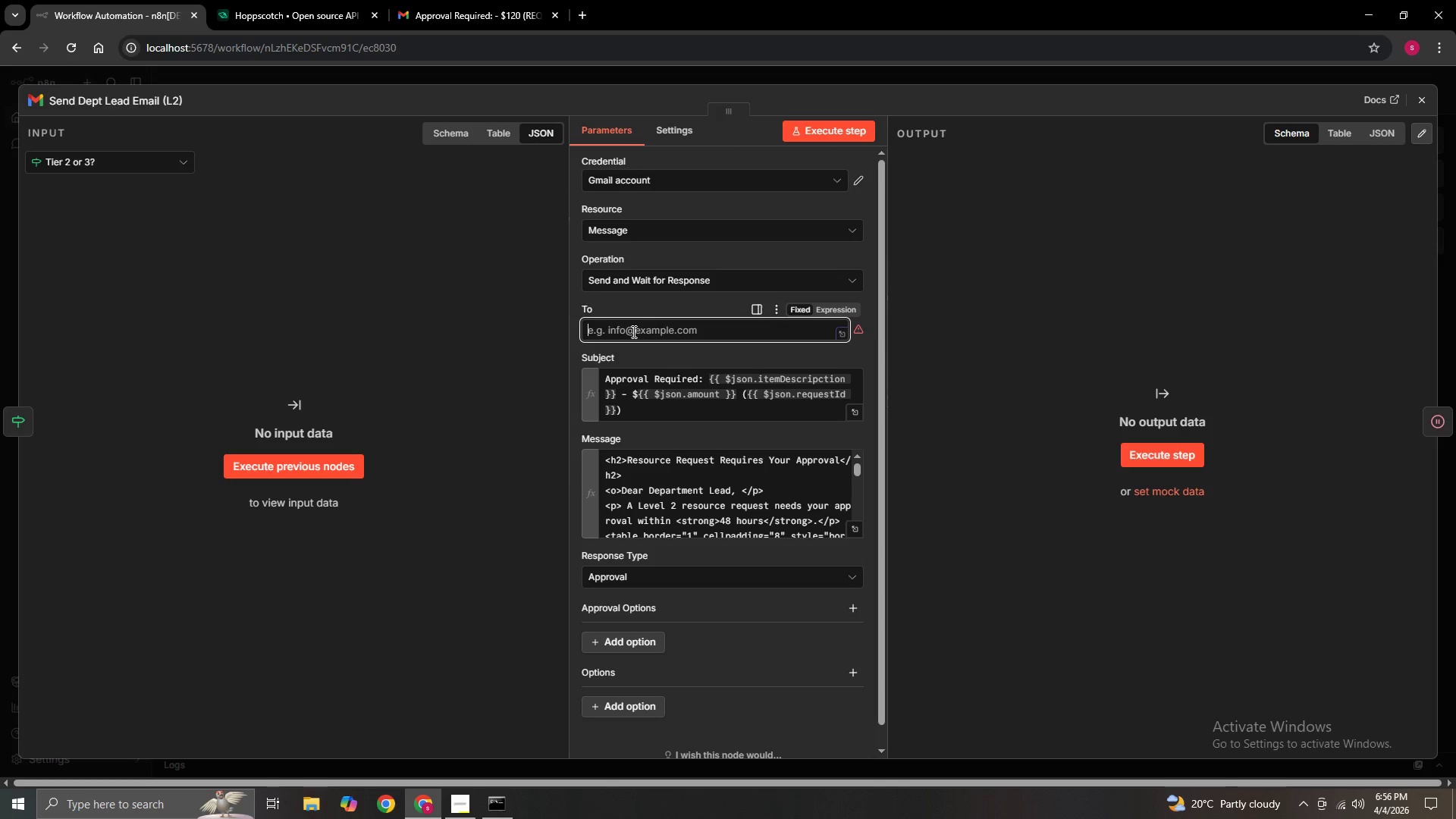 
type(shahmeer03451@gmail.com)
 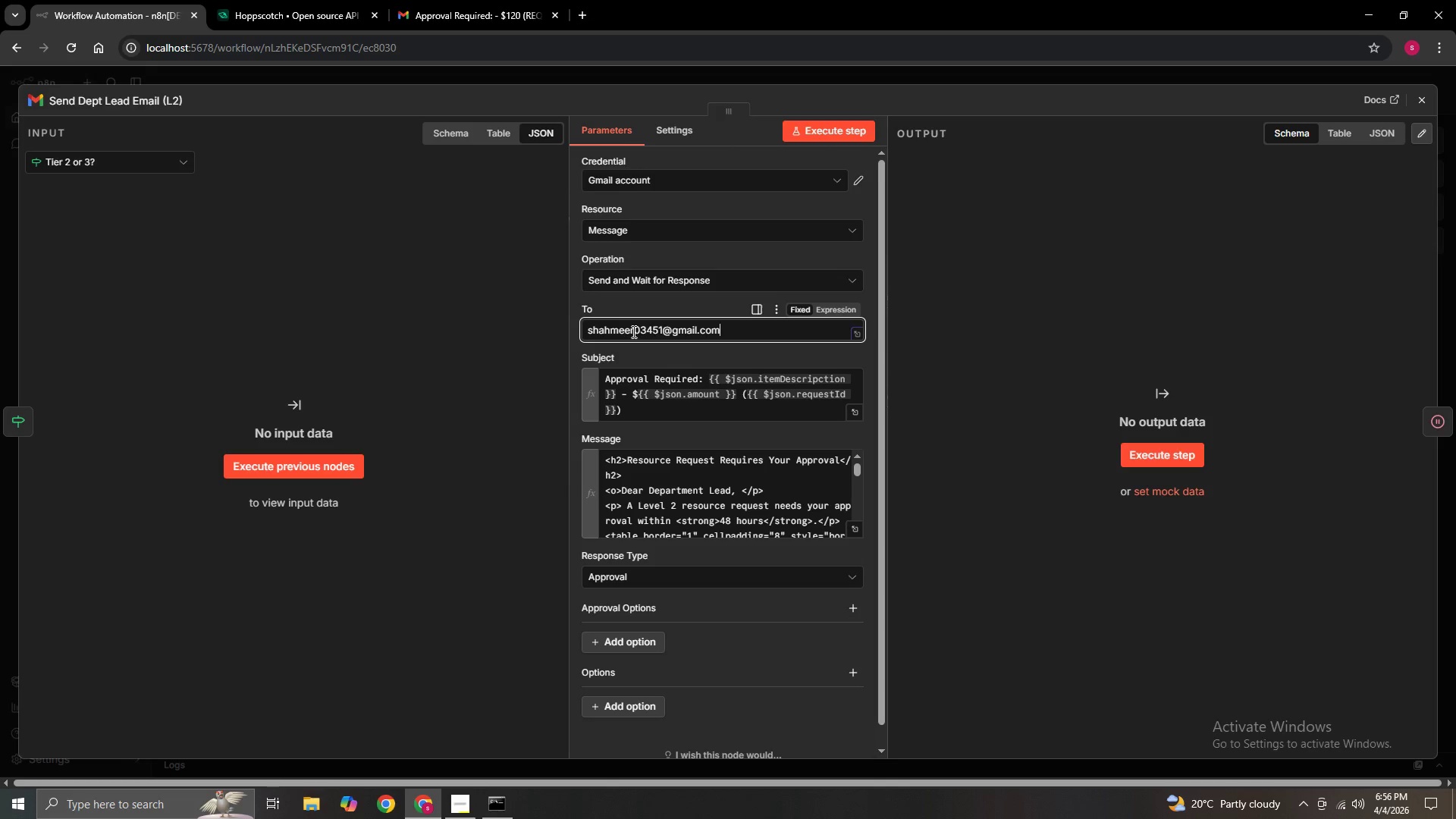 
left_click([1003, 333])
 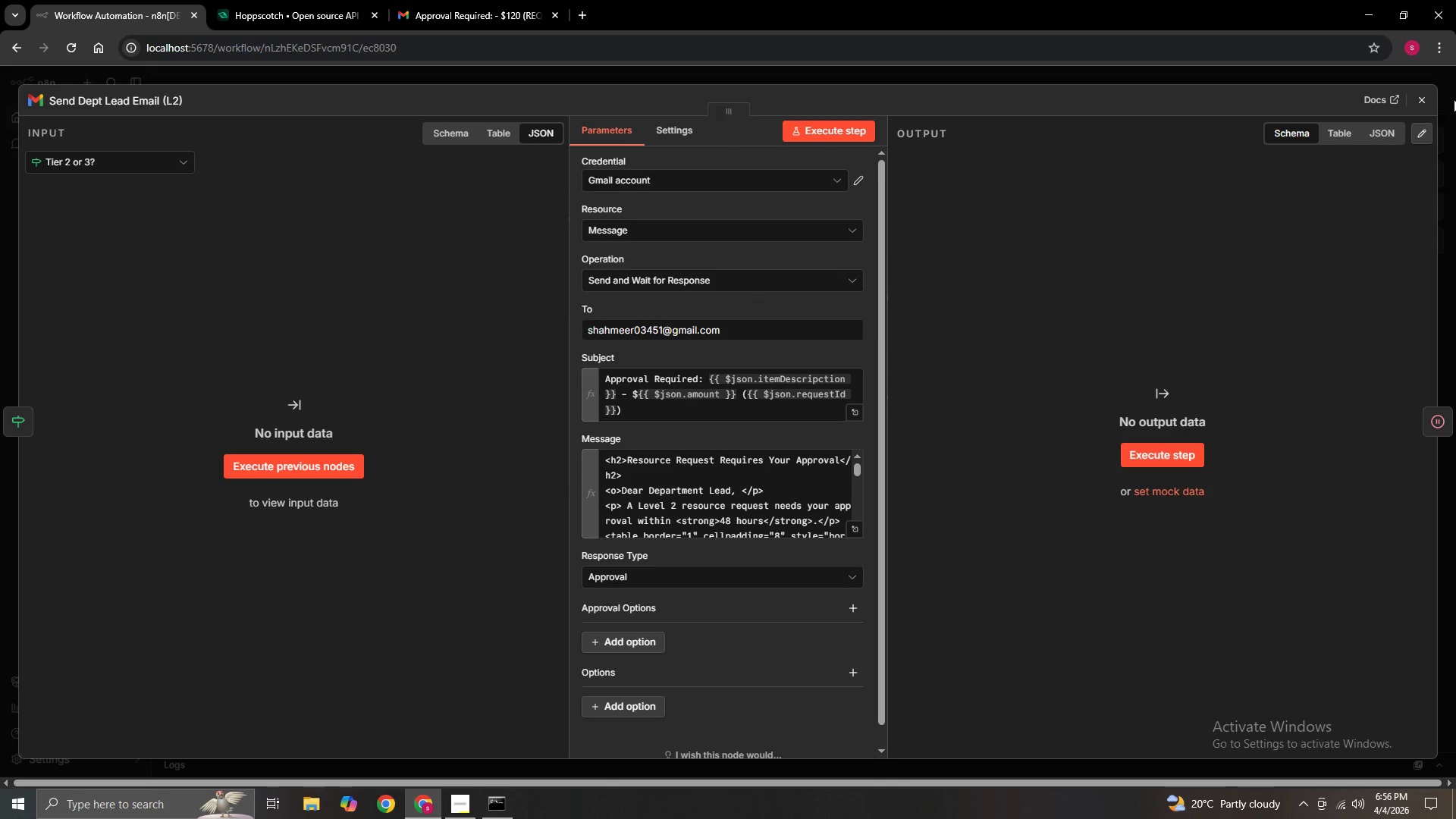 
left_click([1422, 96])
 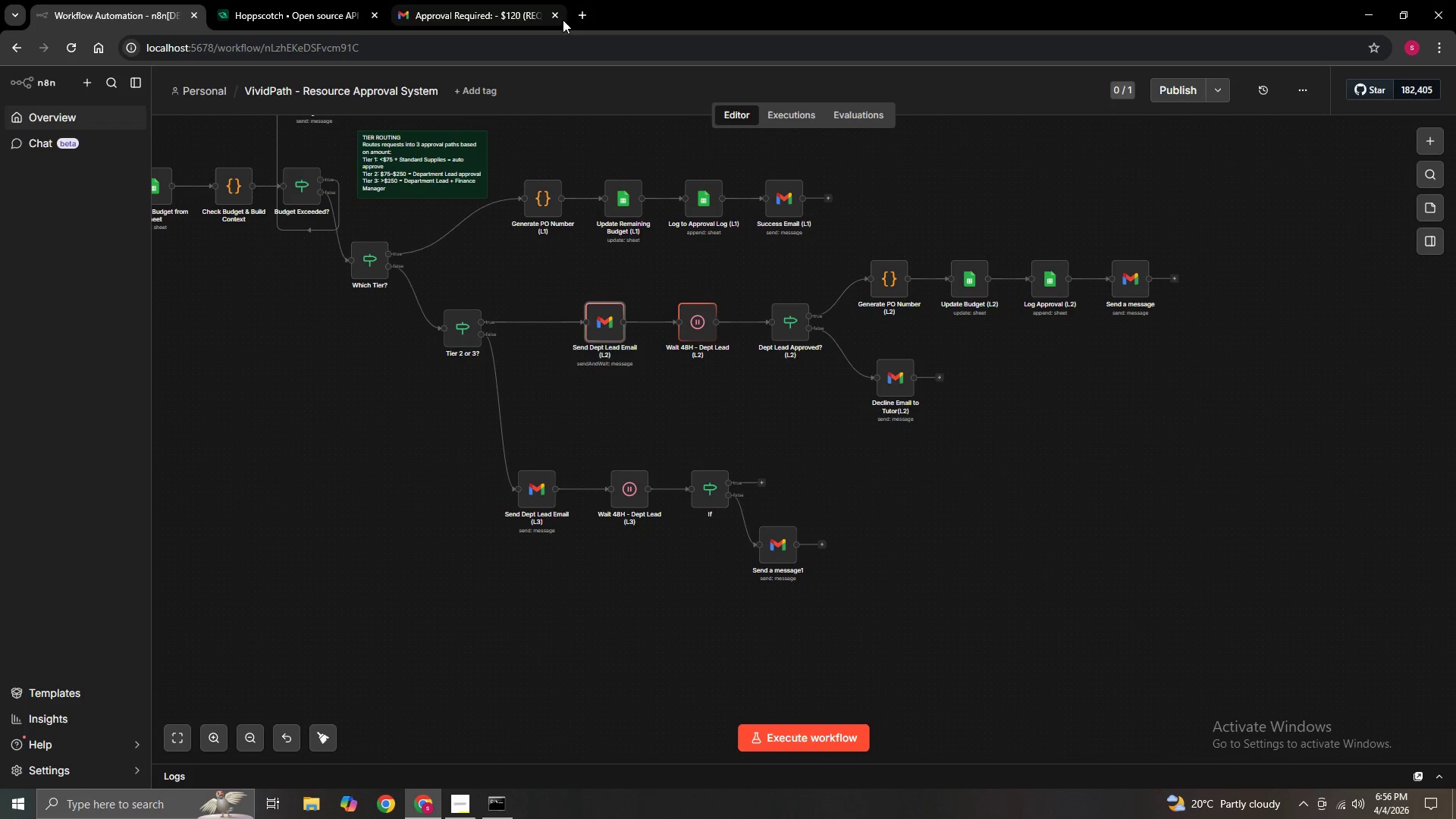 
left_click([553, 17])
 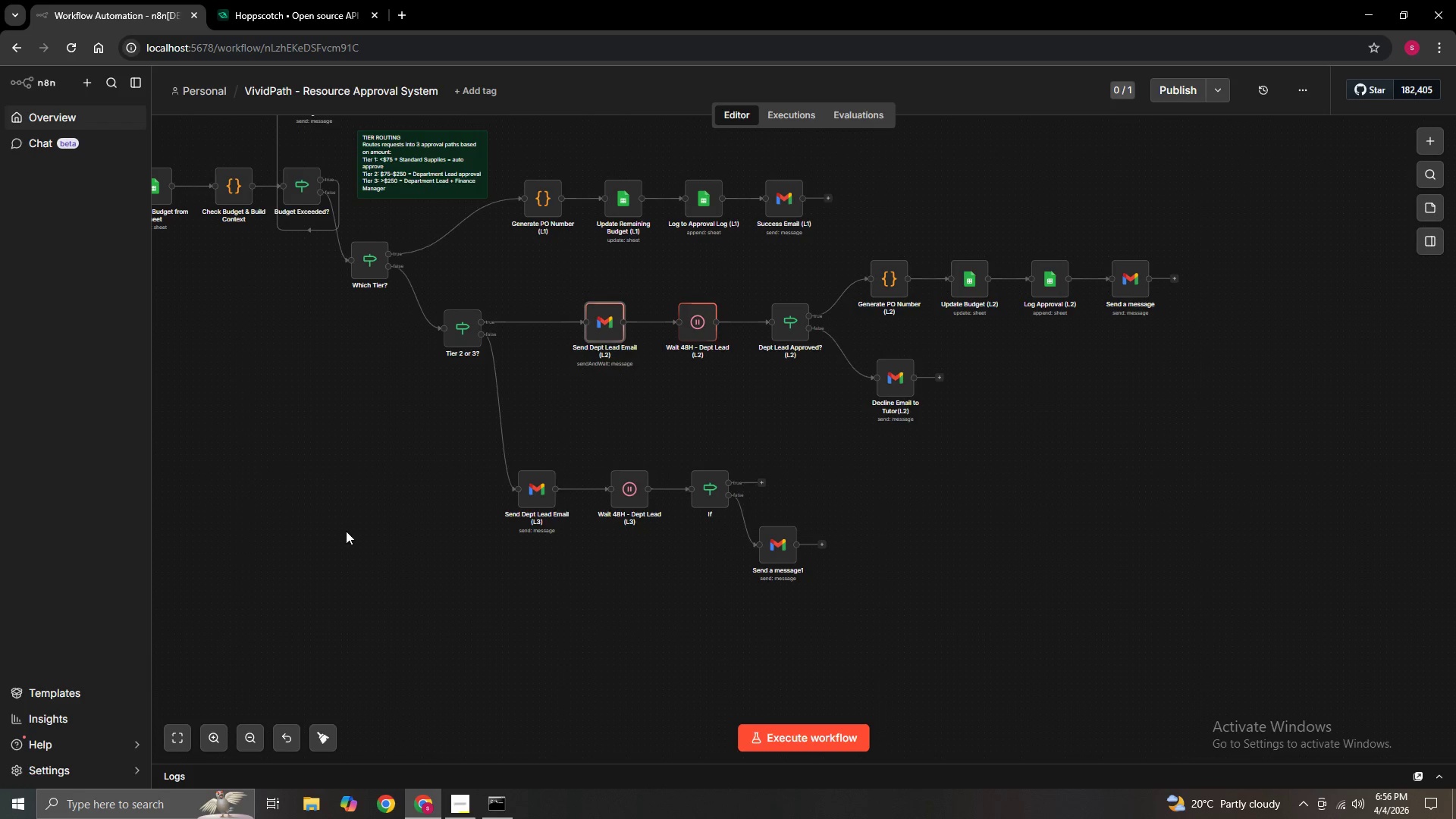 
hold_key(key=ControlLeft, duration=0.89)
left_click_drag(start_coordinate=[342, 526], to_coordinate=[403, 601])
 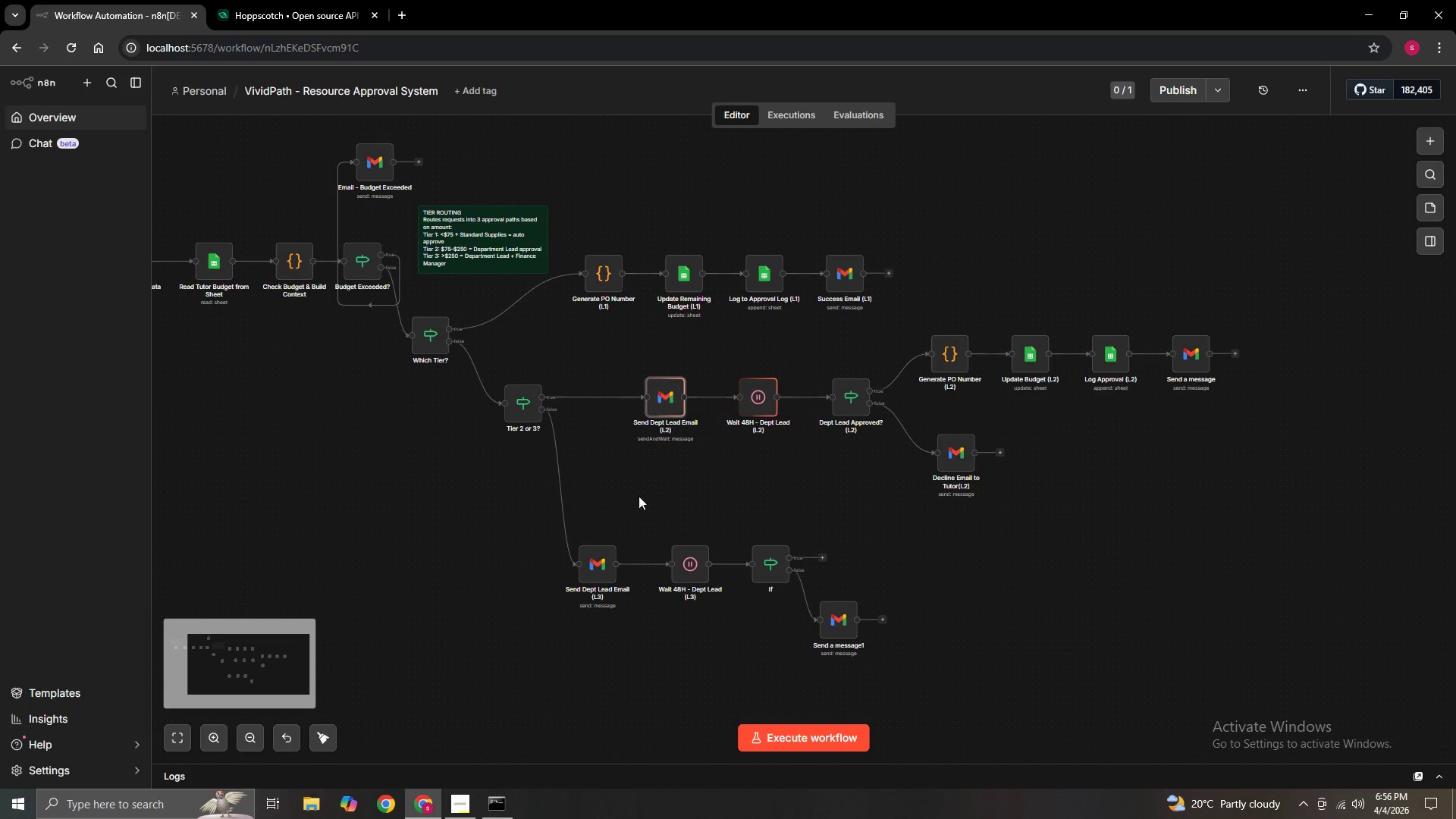 
hold_key(key=ControlLeft, duration=0.47)
scroll: coordinate [651, 489], scroll_direction: up, amount: 1.0
 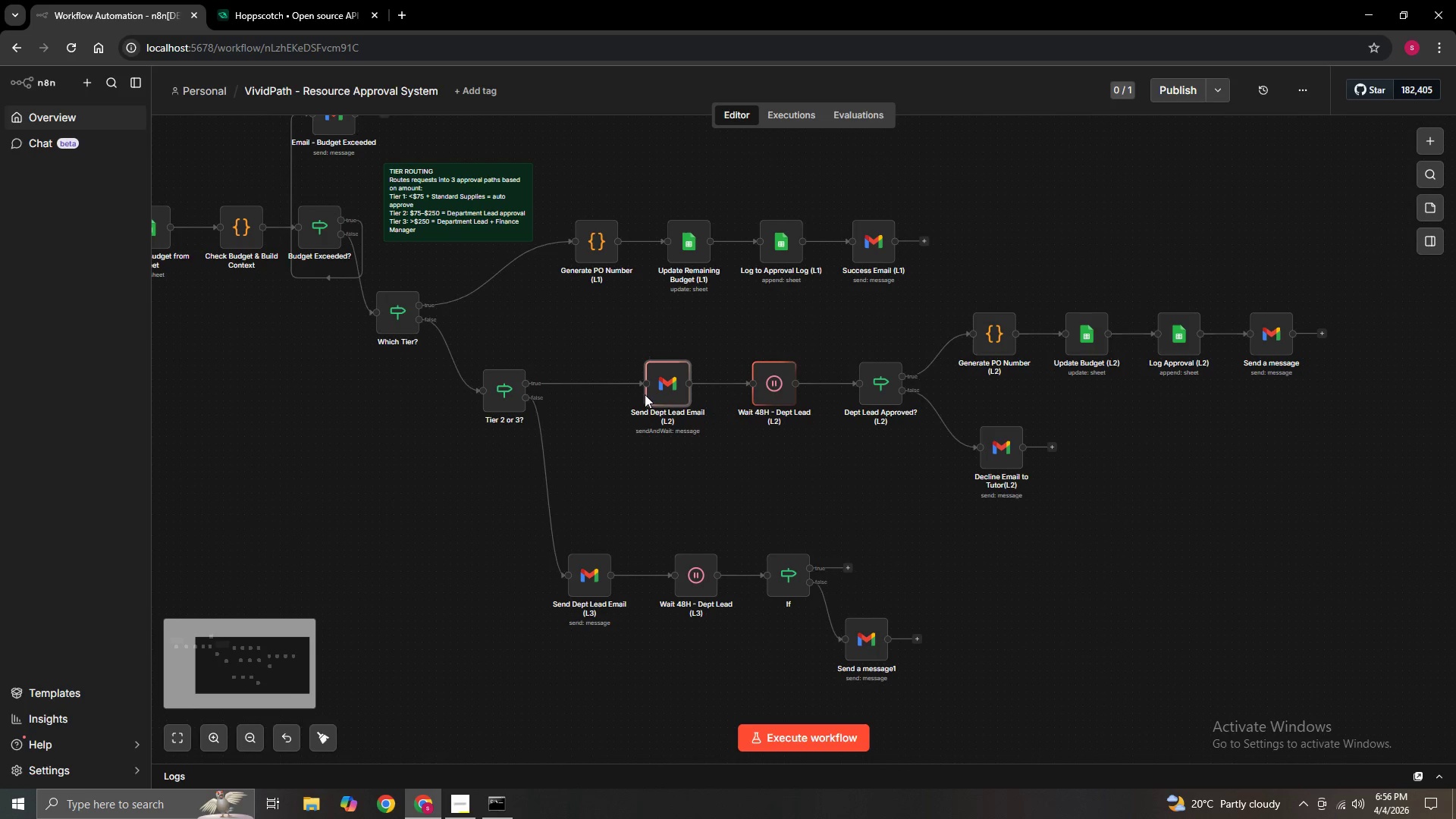 
left_click([660, 386])
 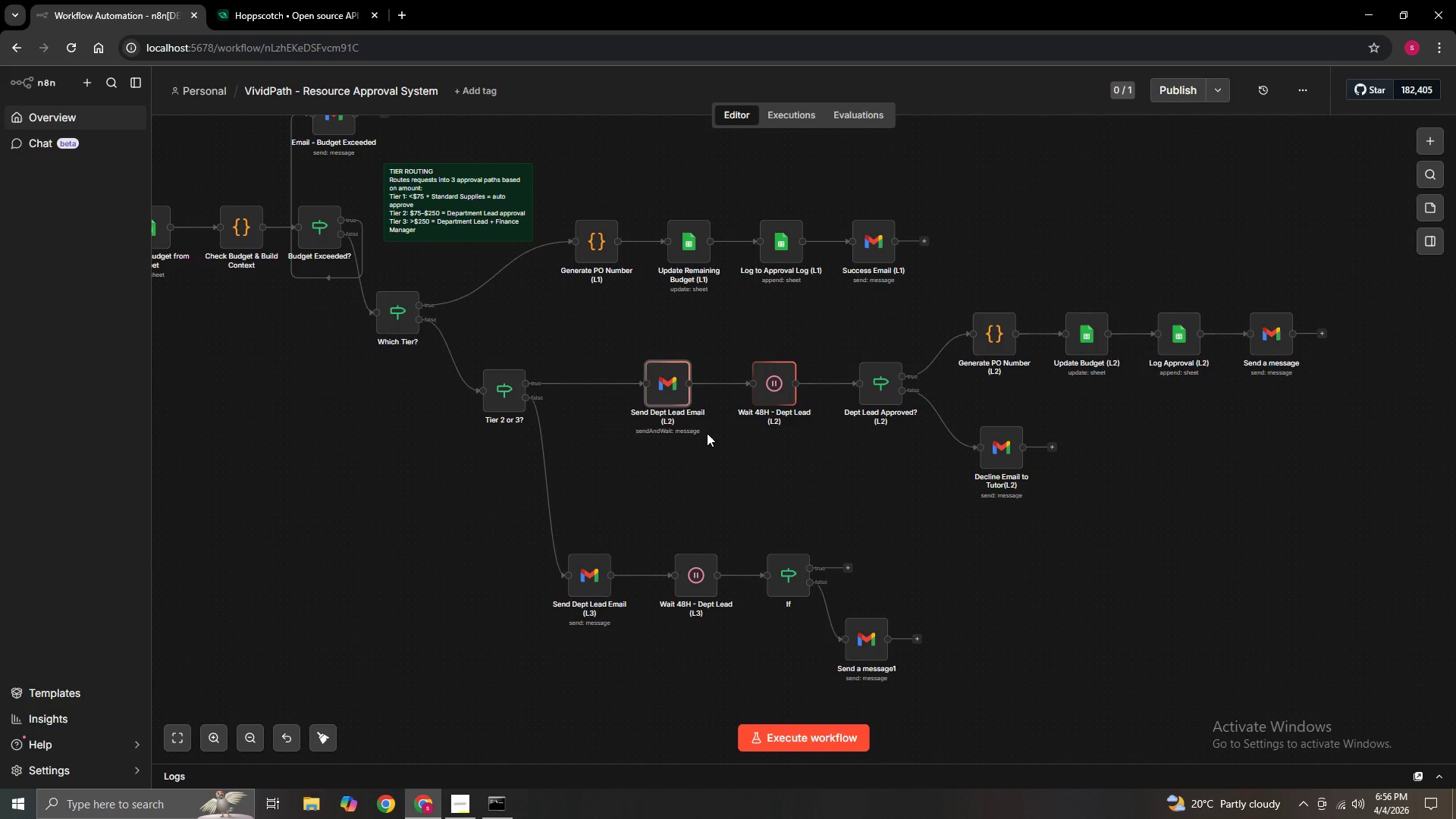 
double_click([674, 383])
 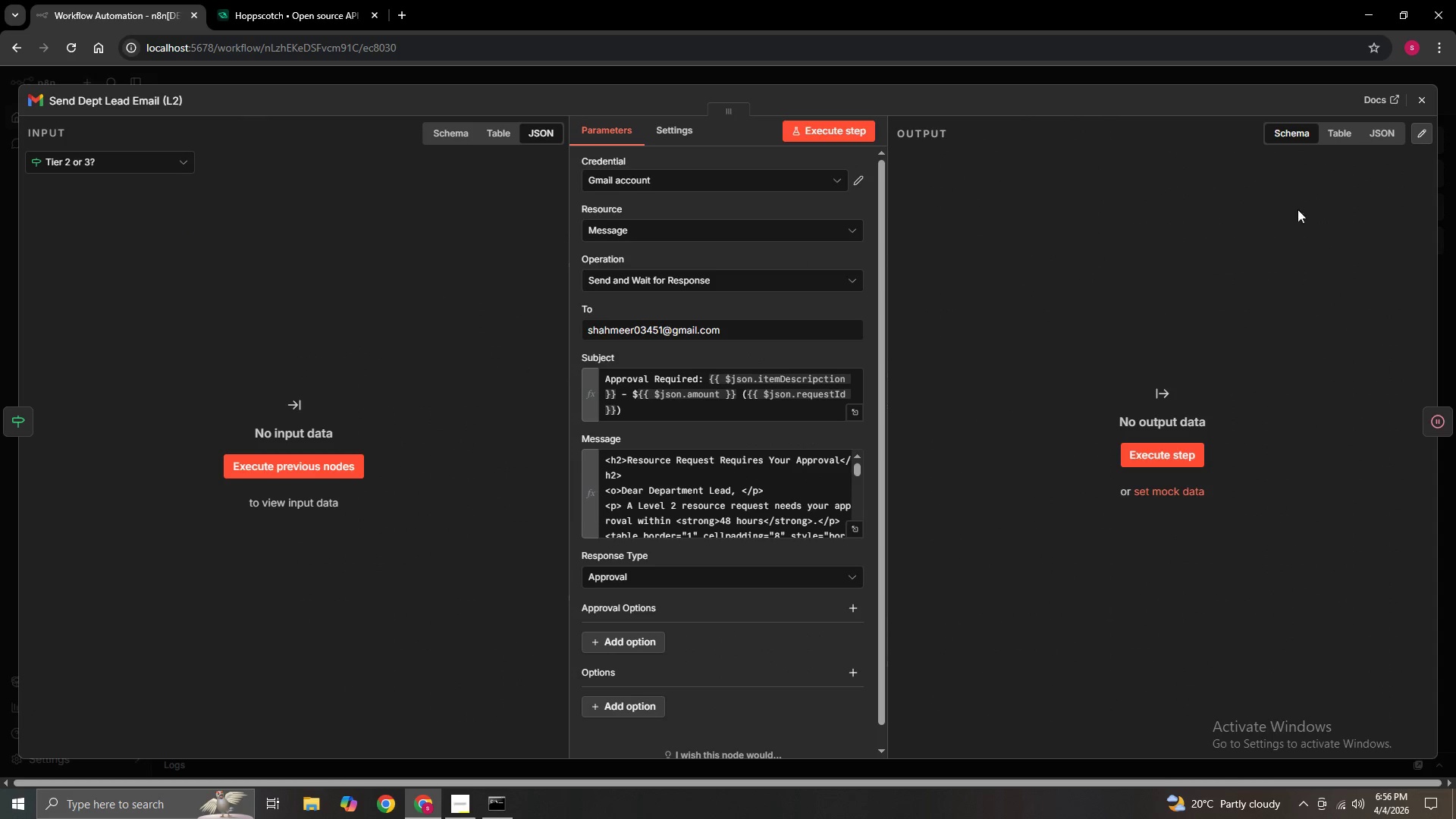 
left_click([814, 129])
 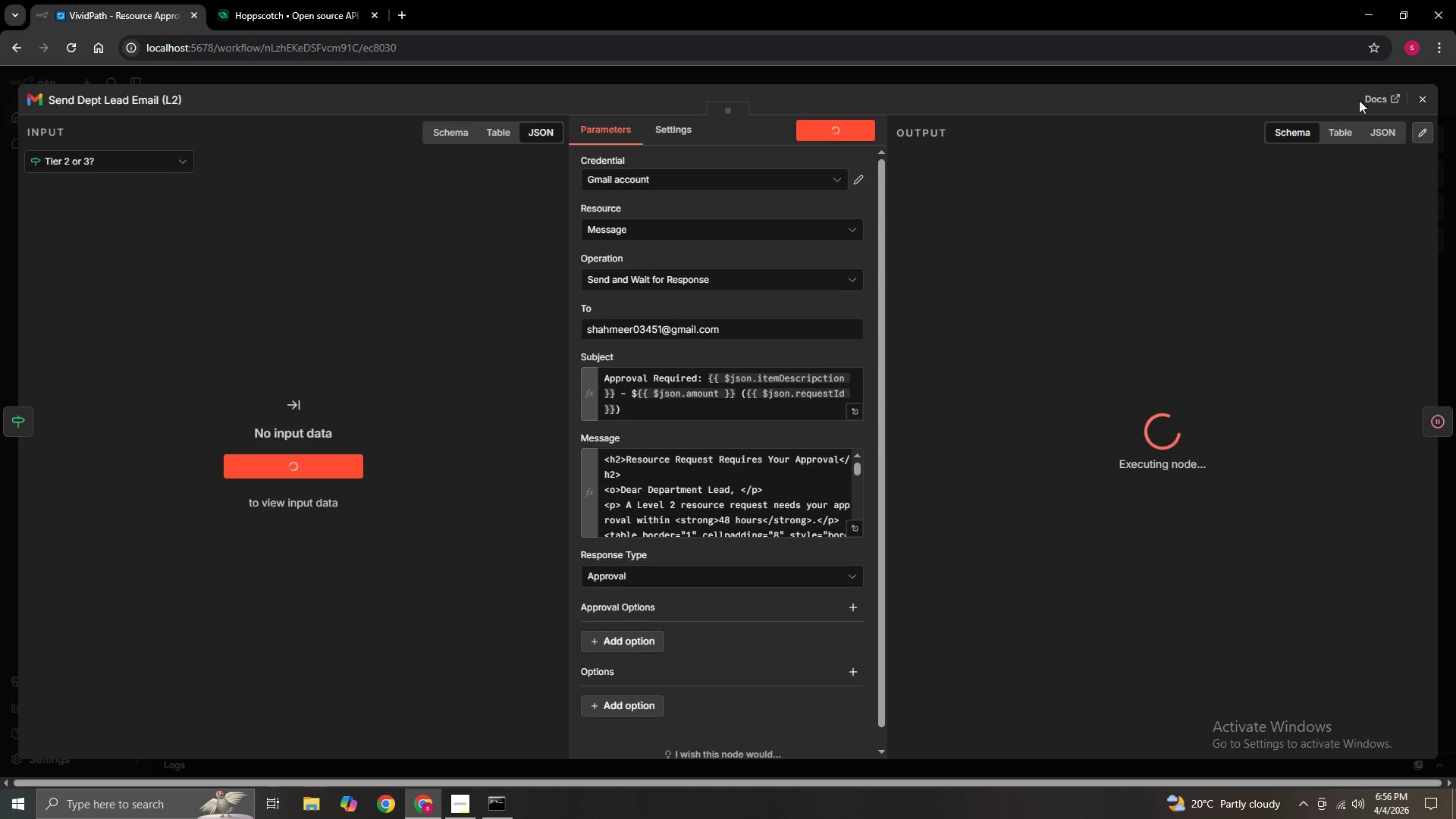 
left_click([1421, 91])
 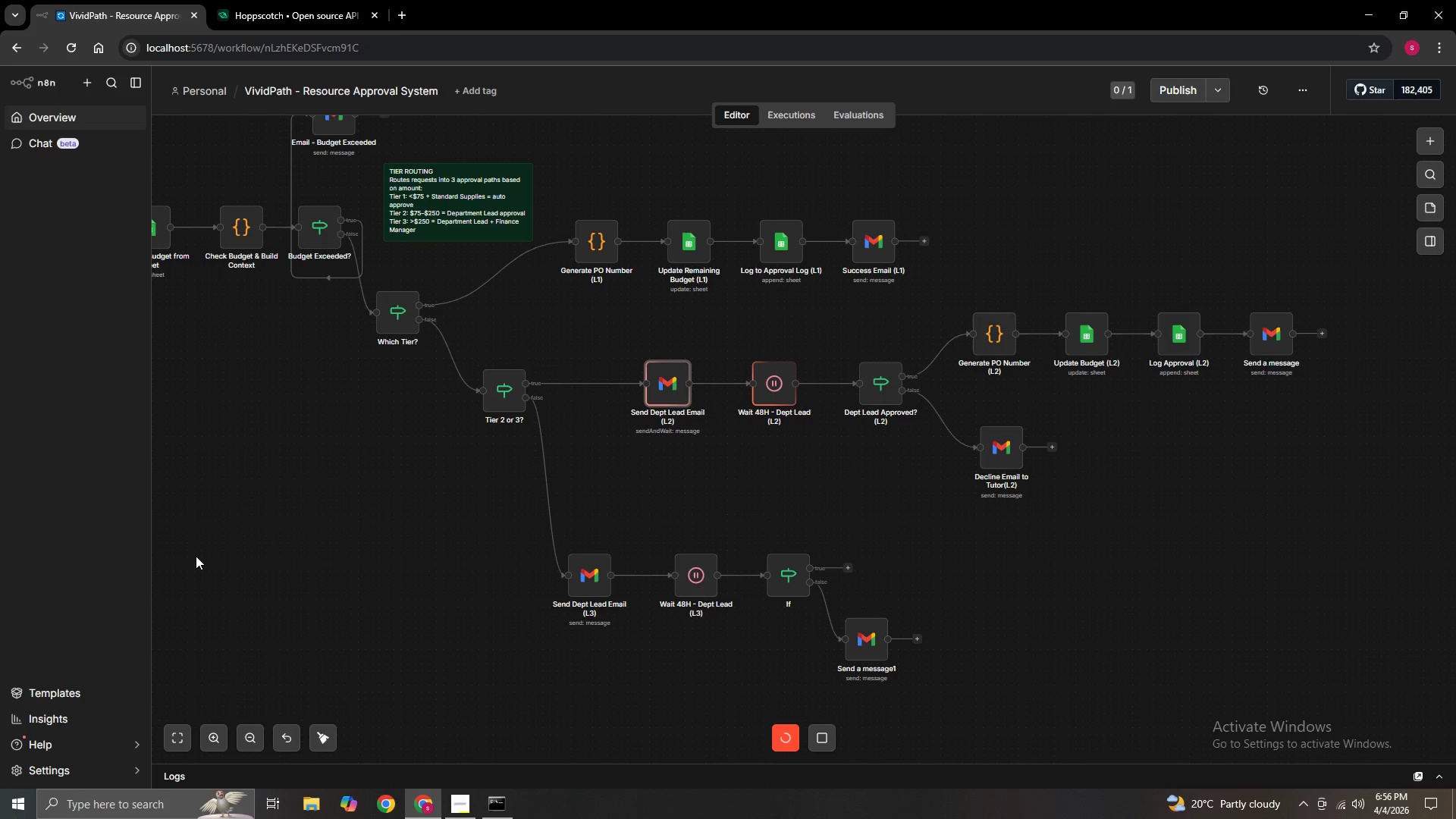 
hold_key(key=ControlLeft, duration=0.88)
left_click_drag(start_coordinate=[209, 554], to_coordinate=[588, 627])
 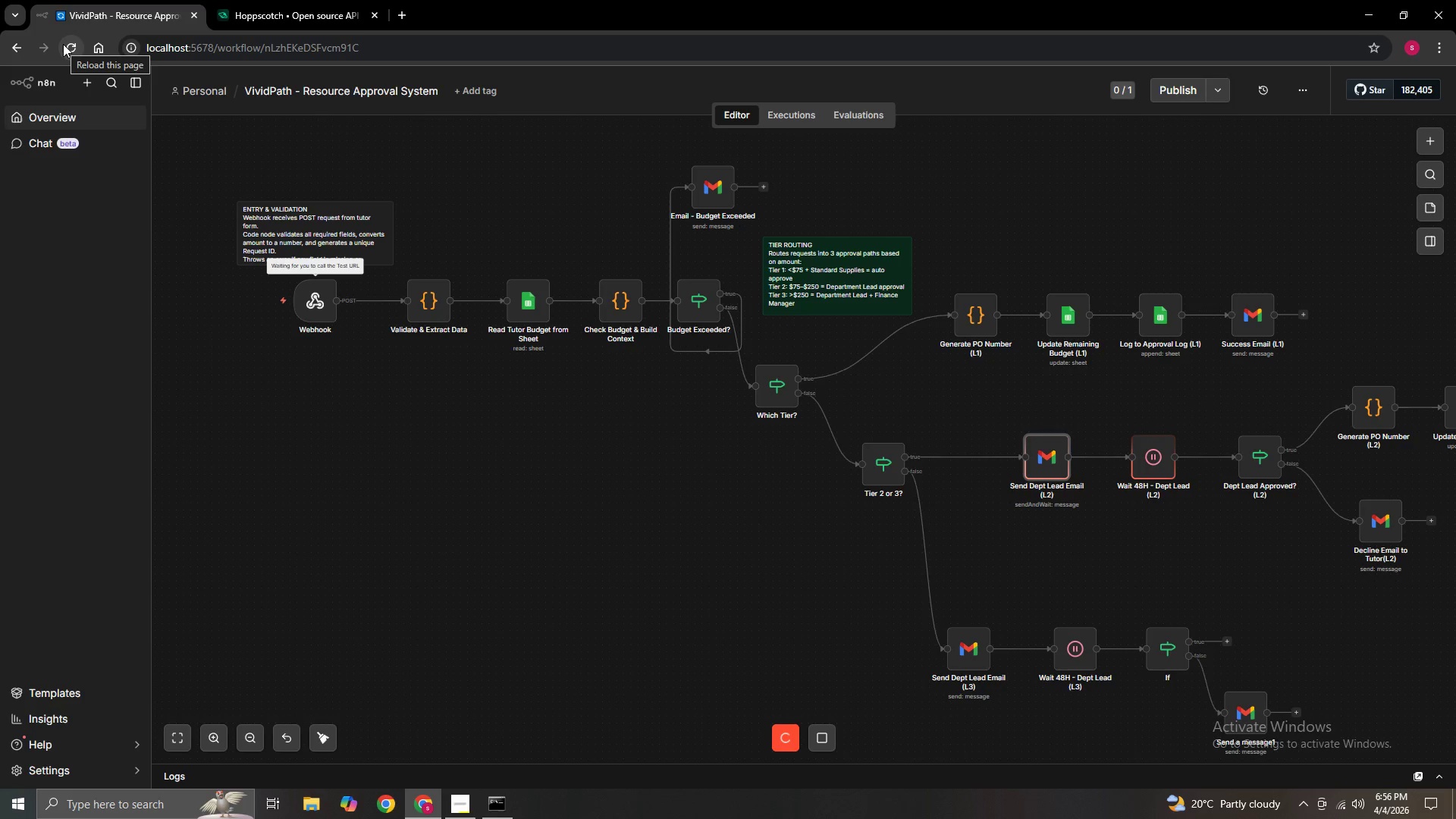 
left_click([63, 44])
 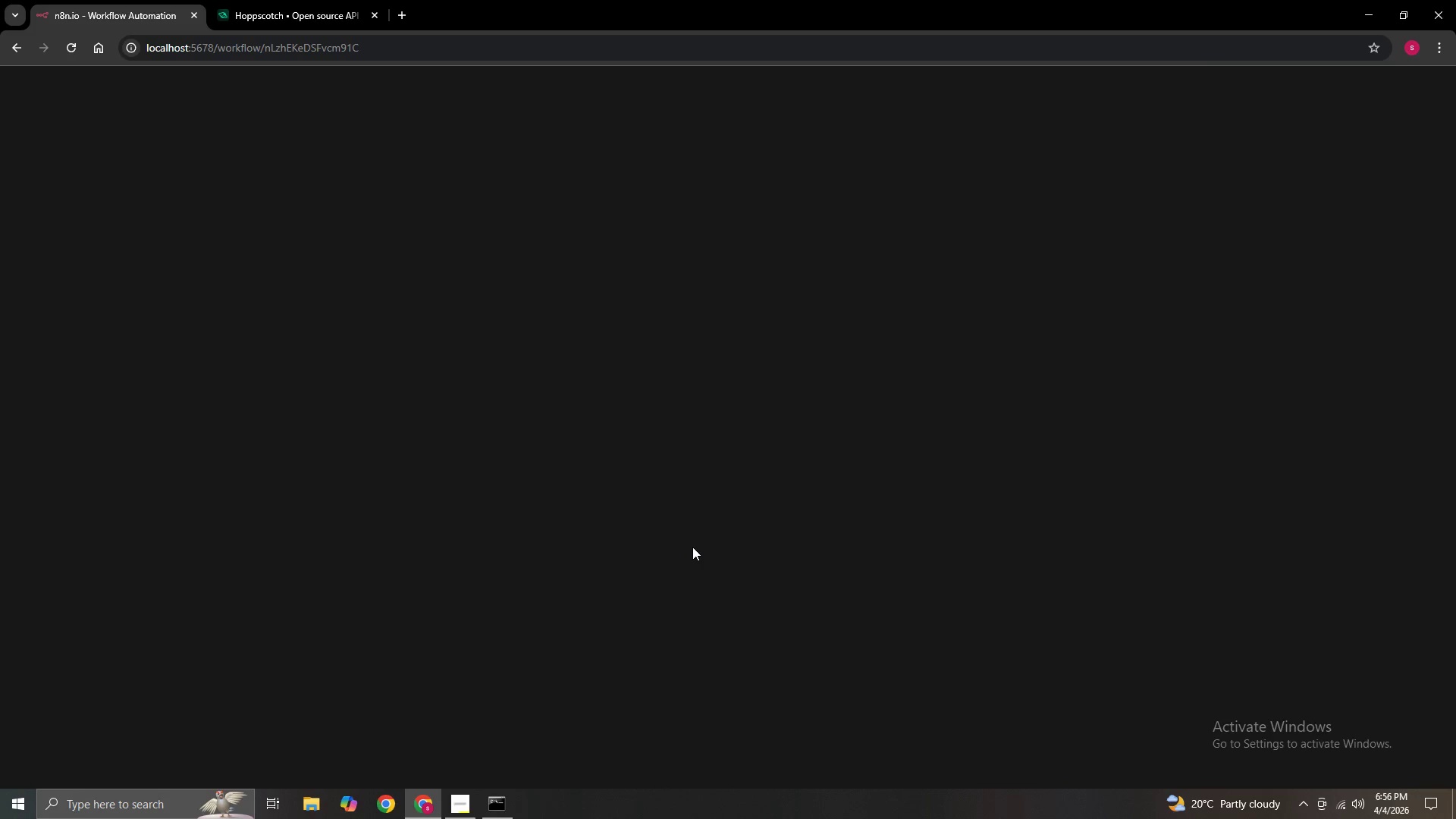 
hold_key(key=ControlLeft, duration=0.67)
left_click_drag(start_coordinate=[692, 547], to_coordinate=[653, 520])
 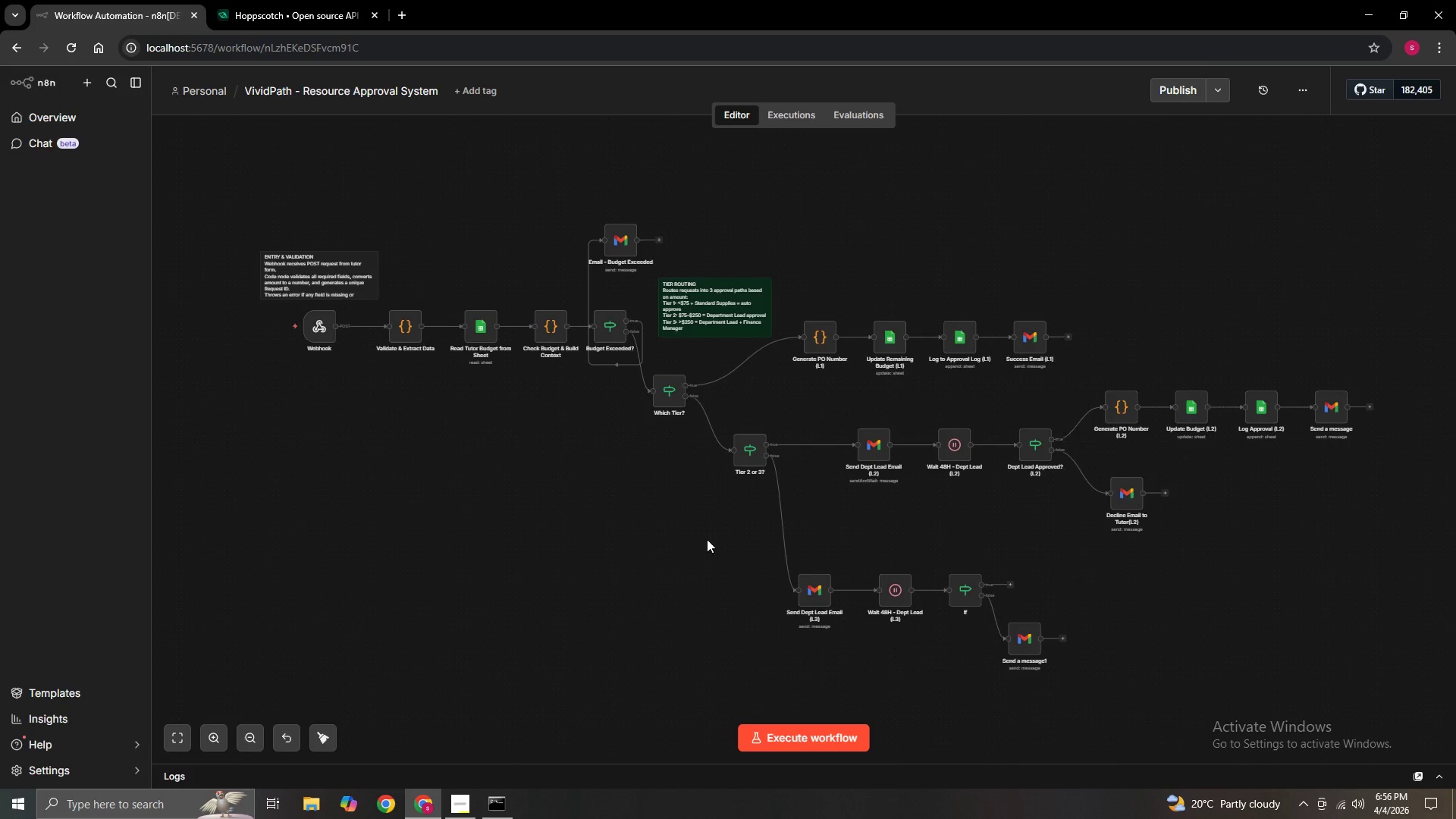 
hold_key(key=ControlLeft, duration=0.55)
left_click_drag(start_coordinate=[705, 551], to_coordinate=[549, 486])
 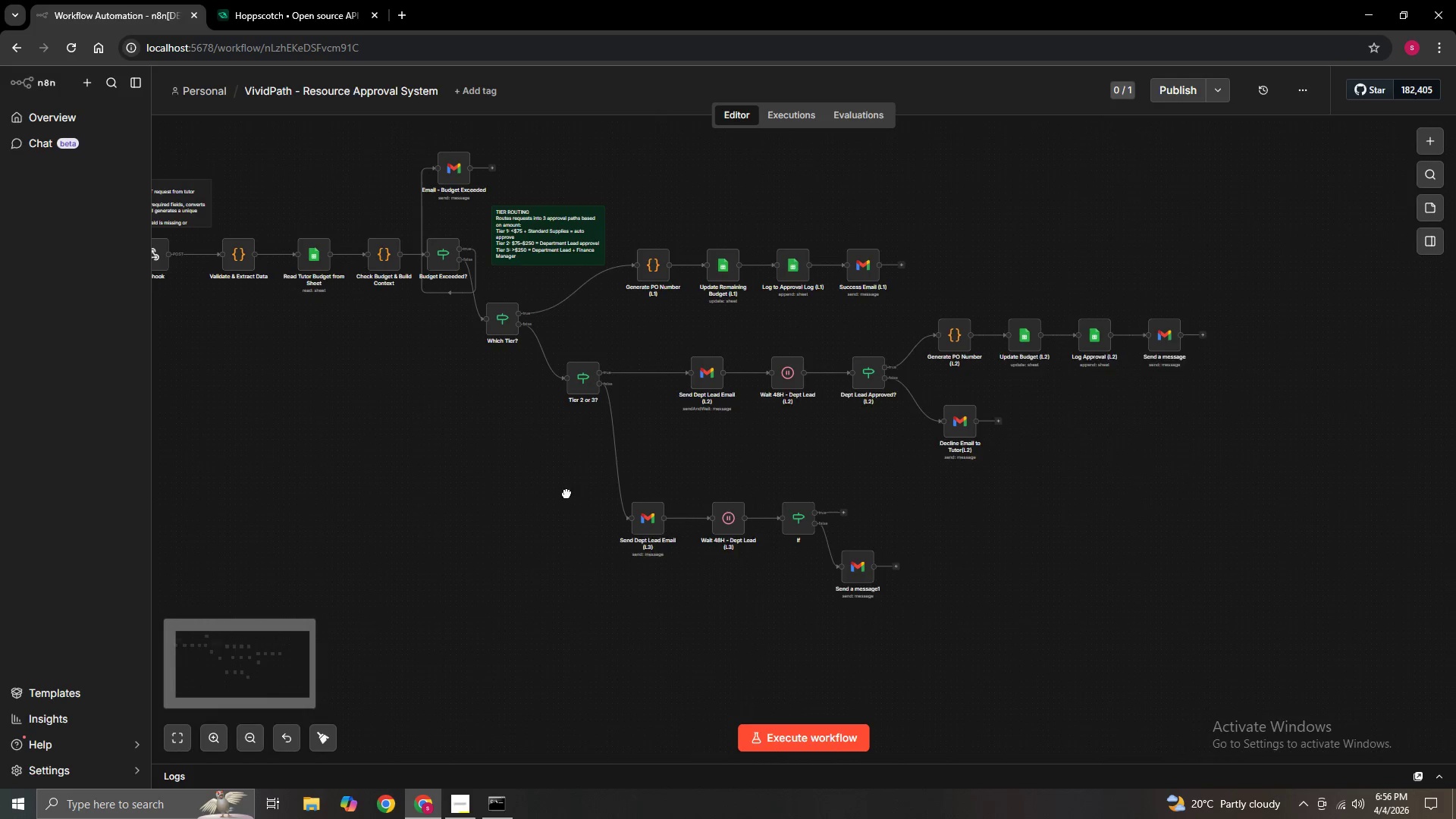 
hold_key(key=ControlLeft, duration=1.52)
left_click_drag(start_coordinate=[587, 506], to_coordinate=[677, 551])
 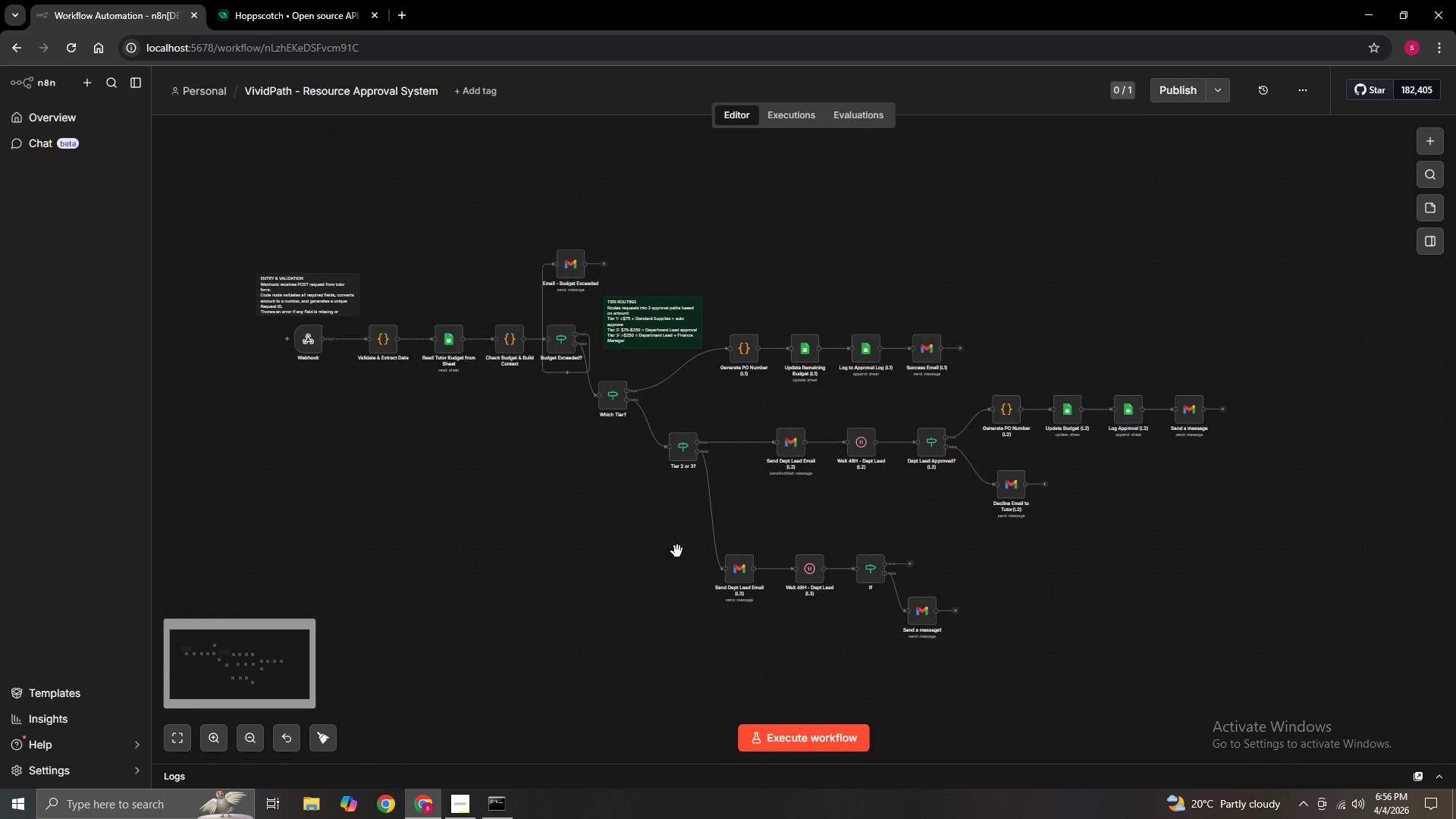 
hold_key(key=ControlLeft, duration=1.53)
scroll: coordinate [677, 551], scroll_direction: down, amount: 1.0
 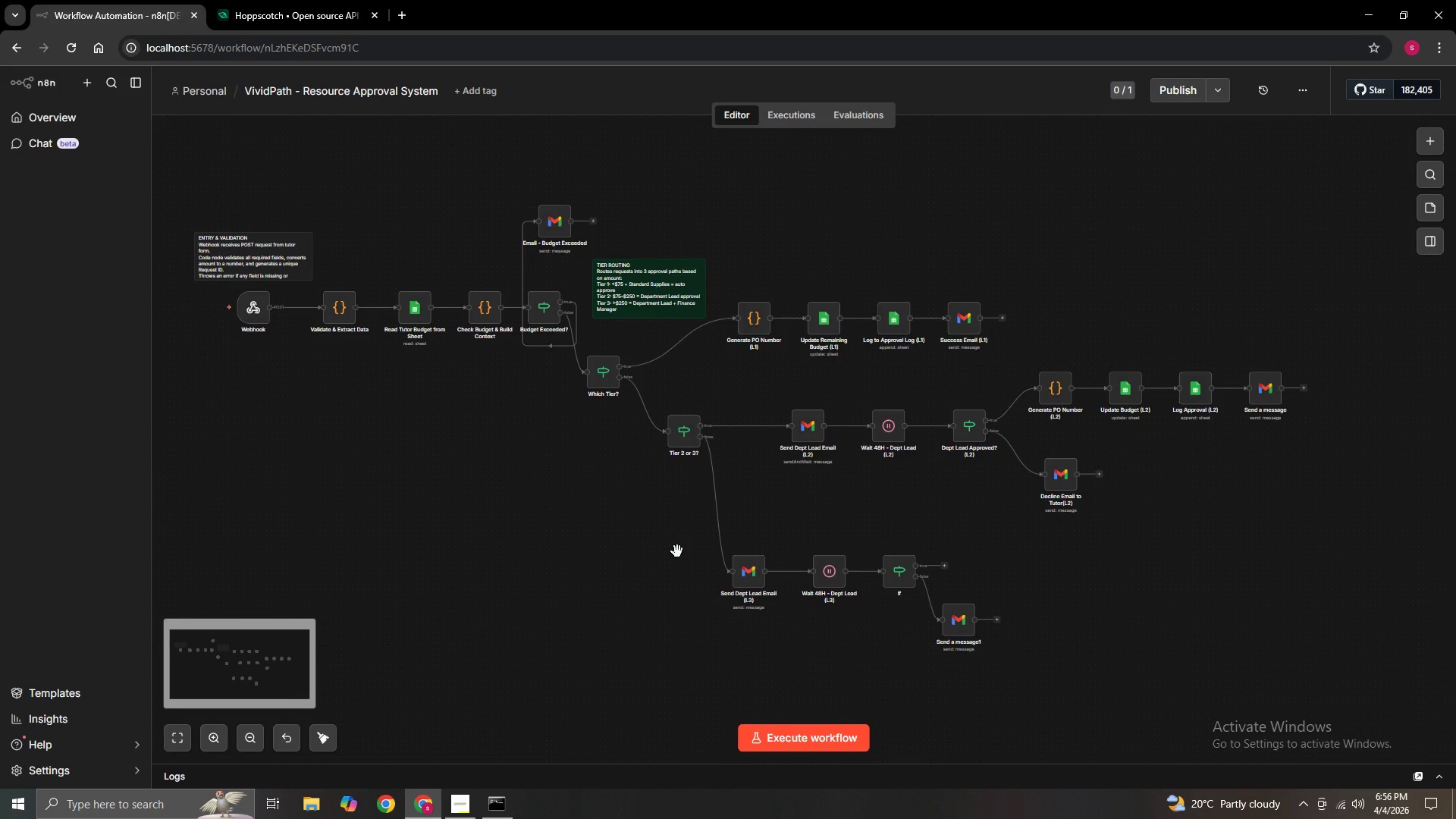 
hold_key(key=ControlLeft, duration=1.52)
scroll: coordinate [677, 551], scroll_direction: up, amount: 2.0
 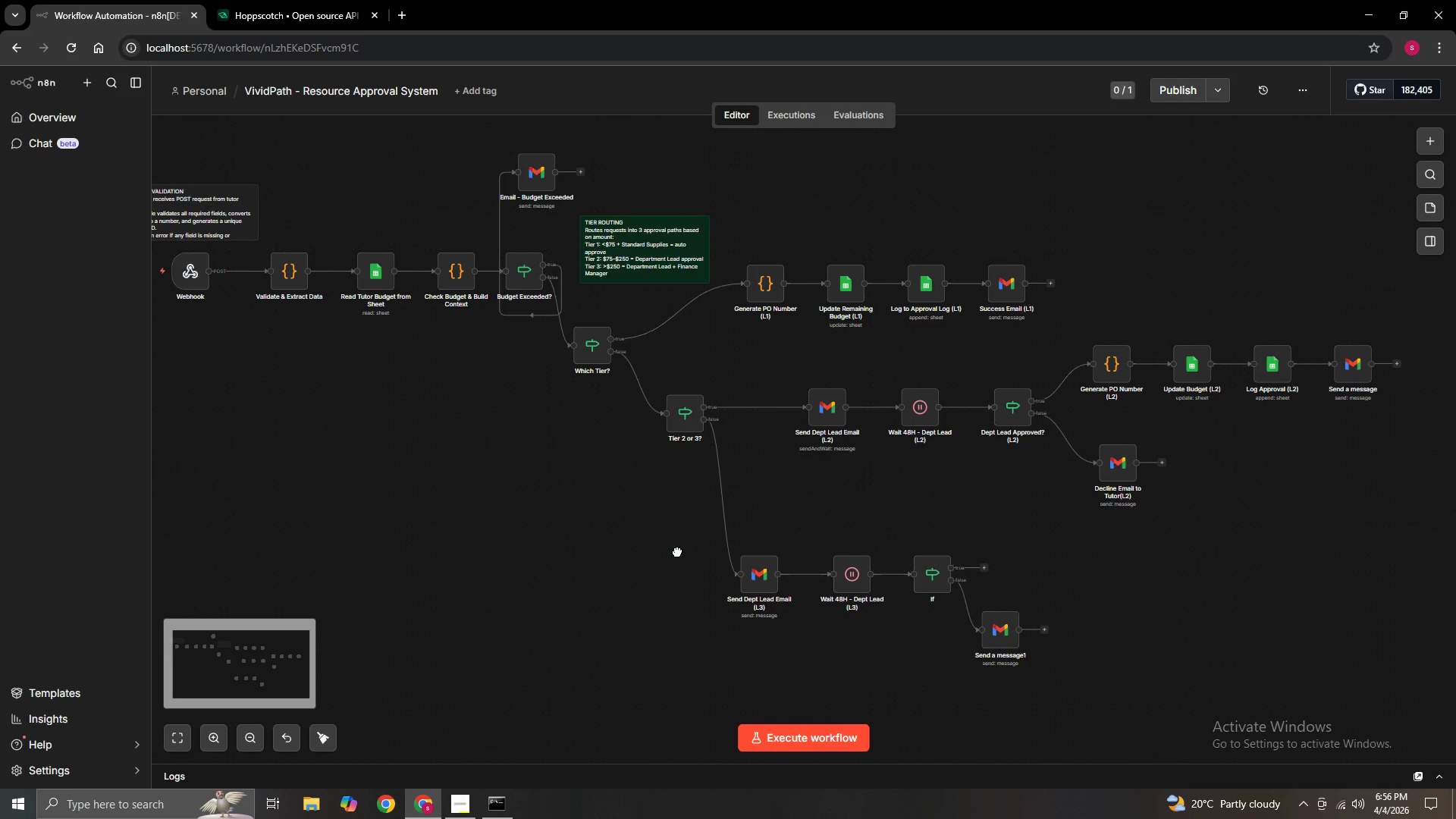 
left_click_drag(start_coordinate=[677, 551], to_coordinate=[739, 584])
 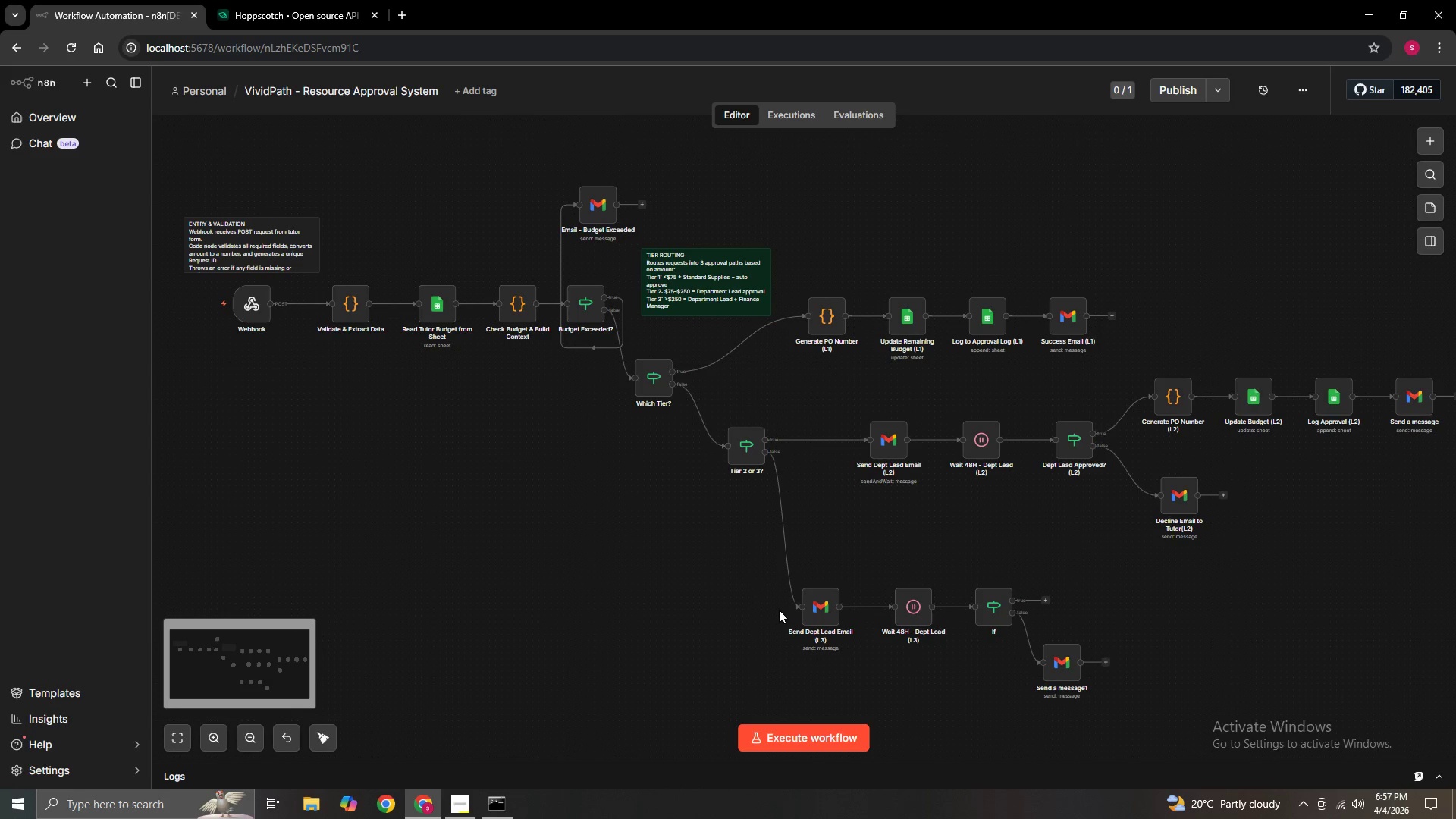 
hold_key(key=ControlLeft, duration=1.51)
 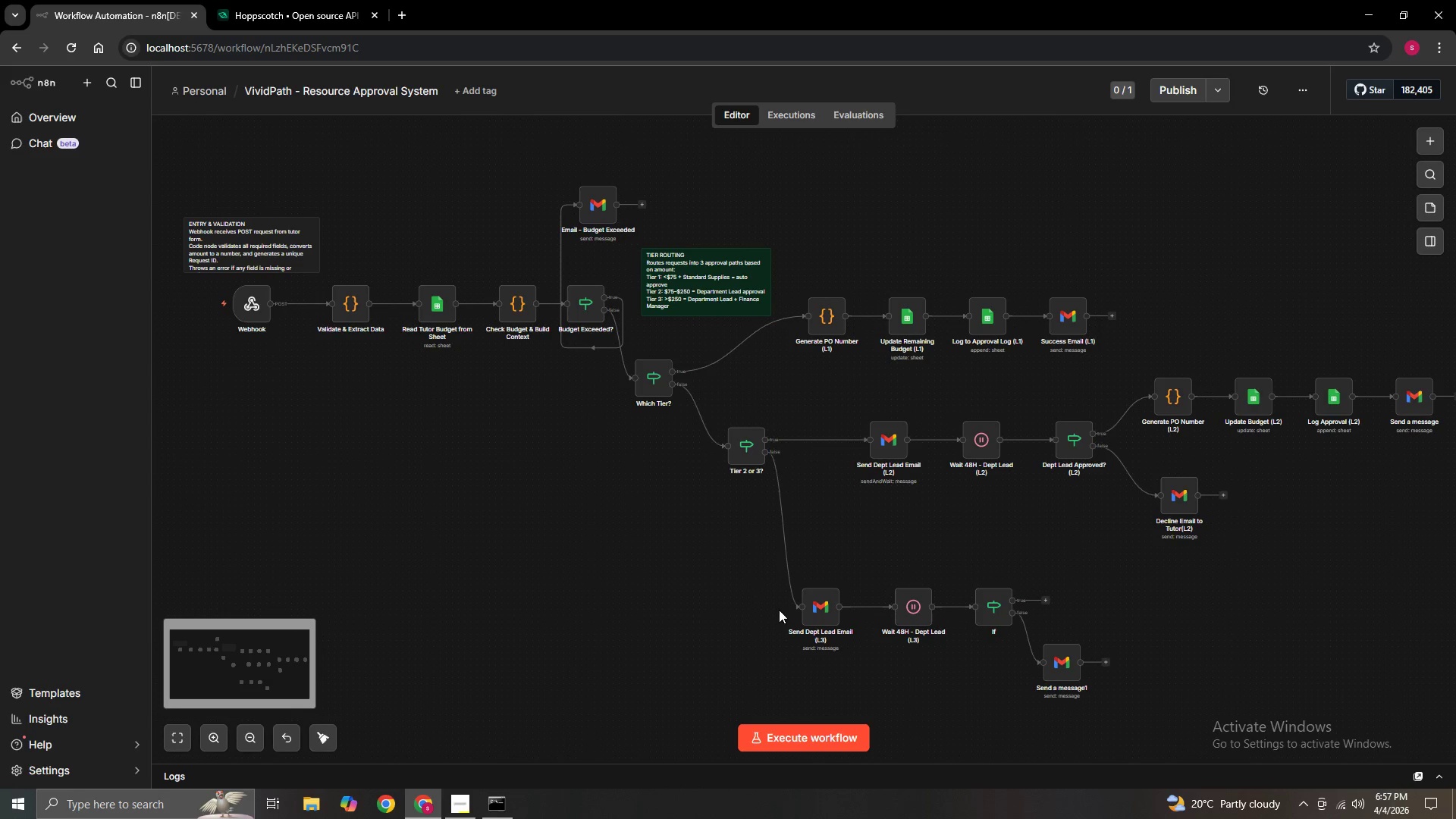 
key(Control+ControlLeft)
 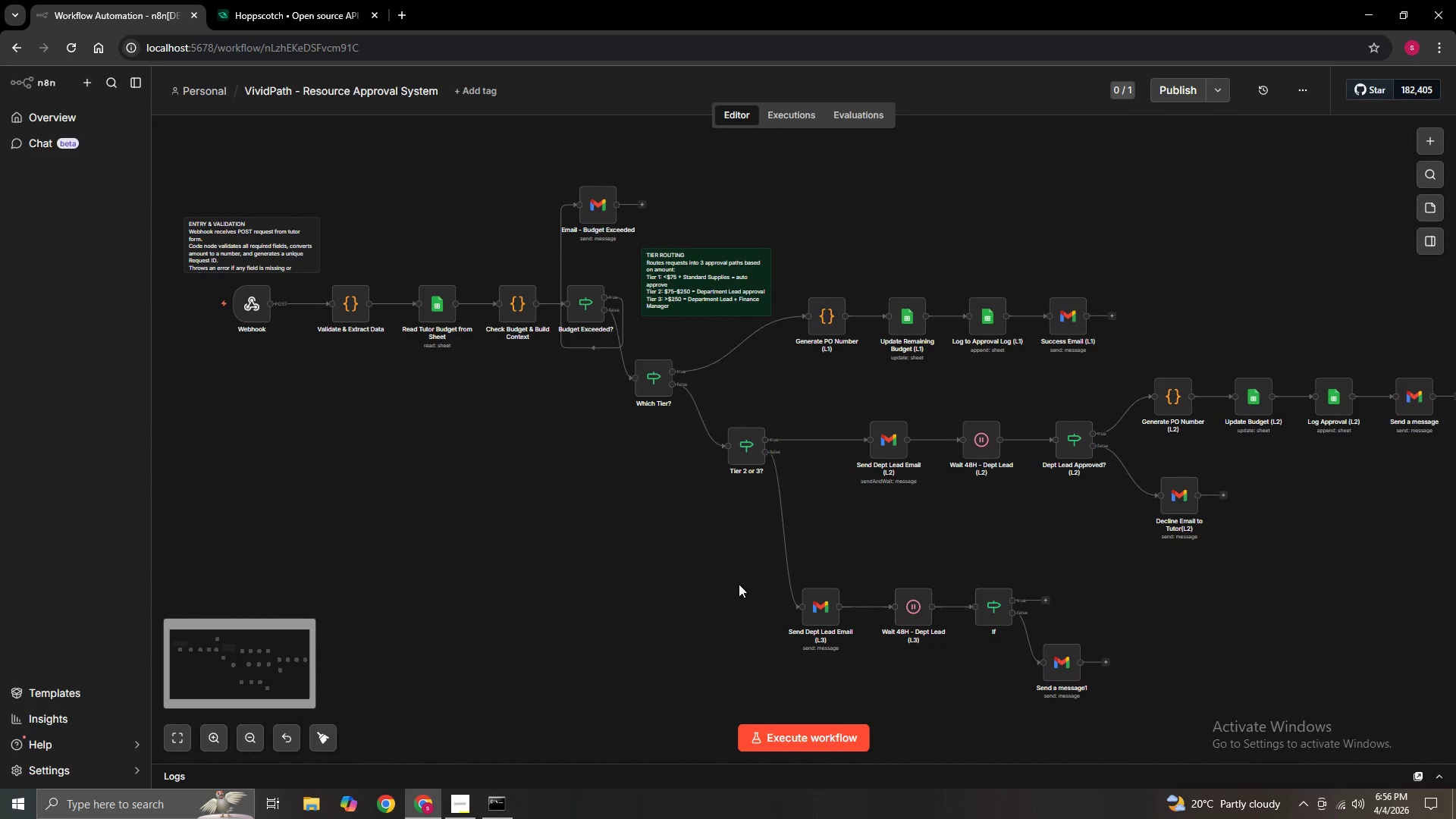 
key(Control+ControlLeft)
 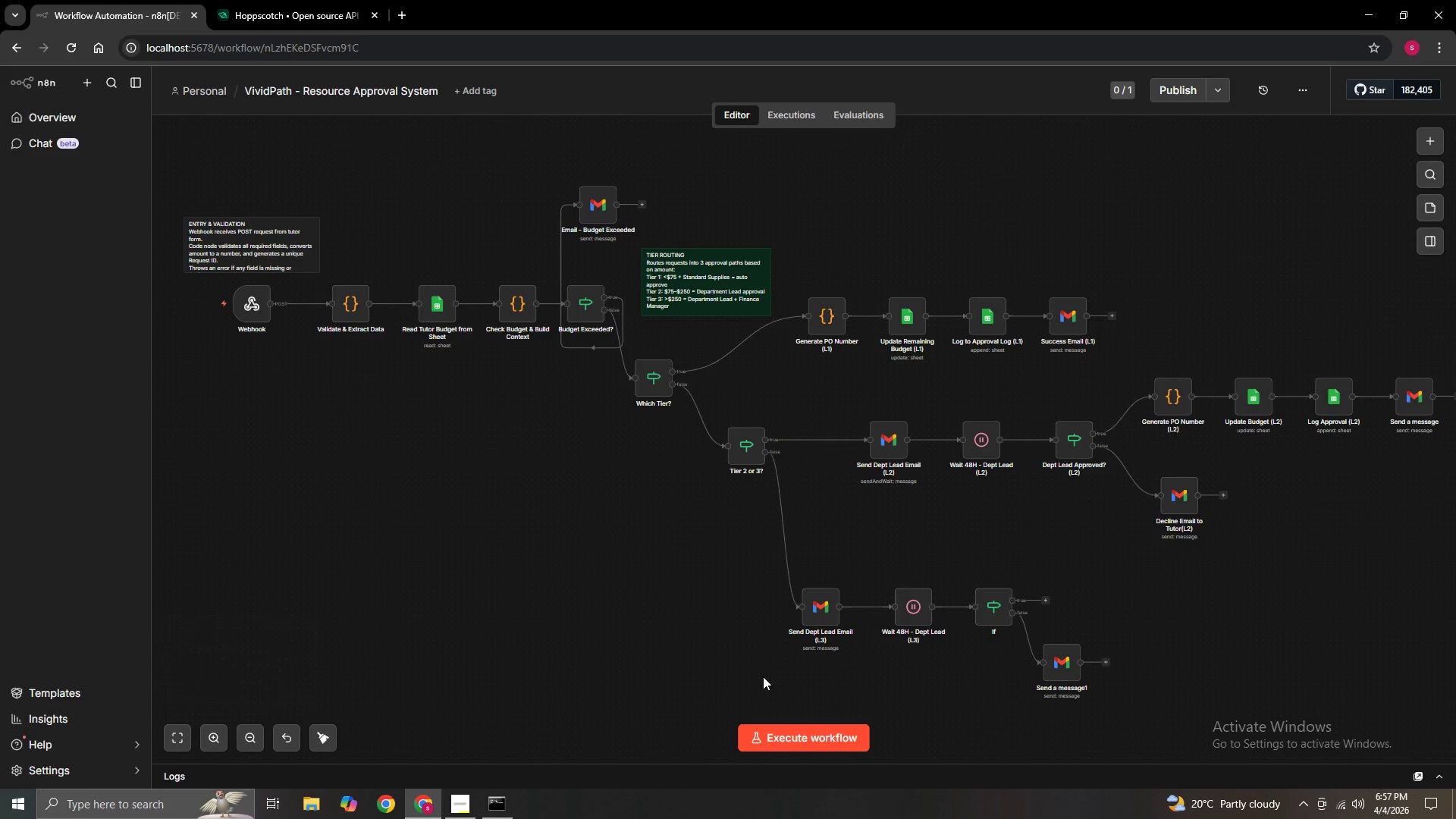 